 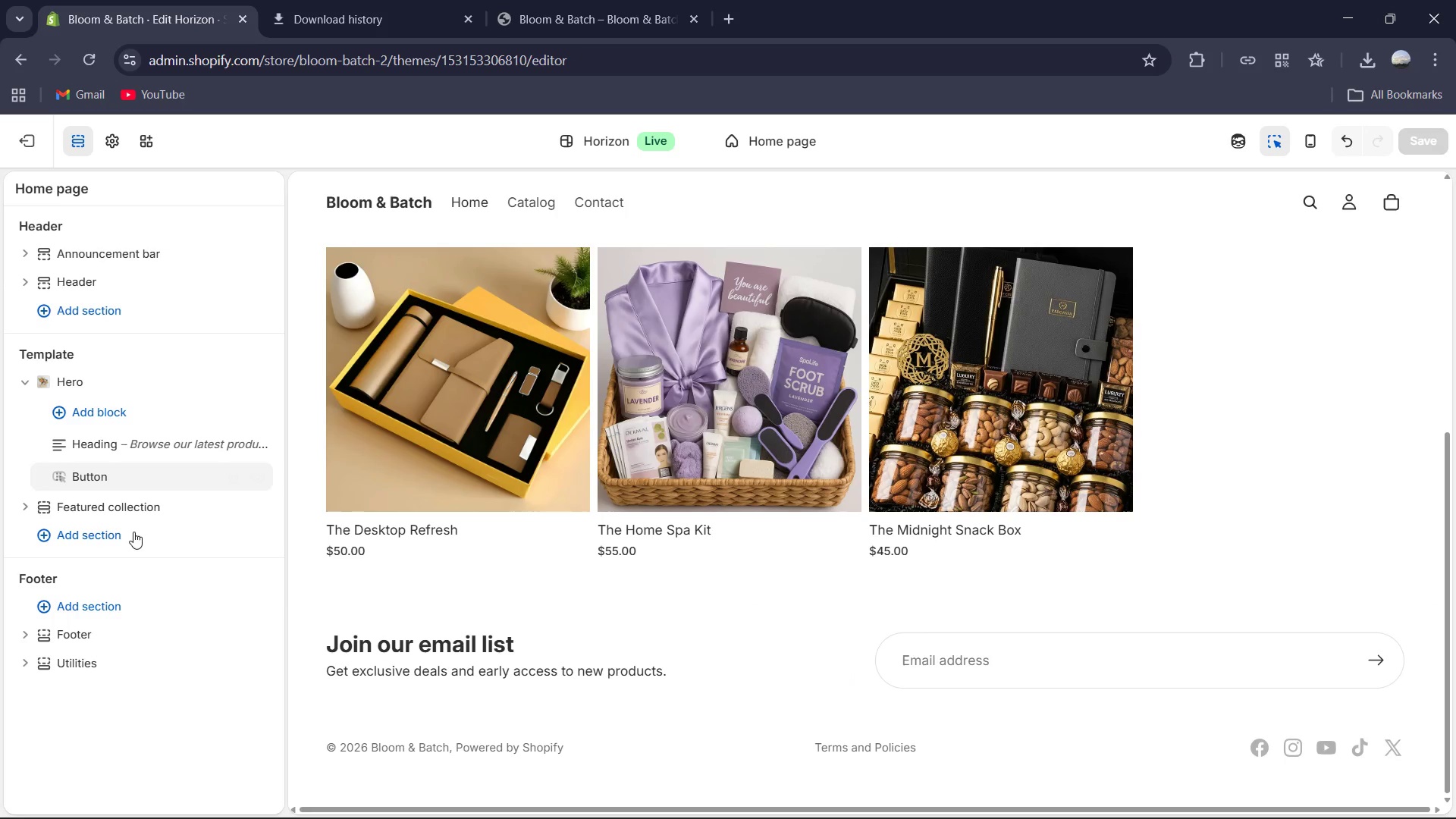 
type(multipe)
key(Backspace)
key(Backspace)
key(Backspace)
key(Backspace)
key(Backspace)
 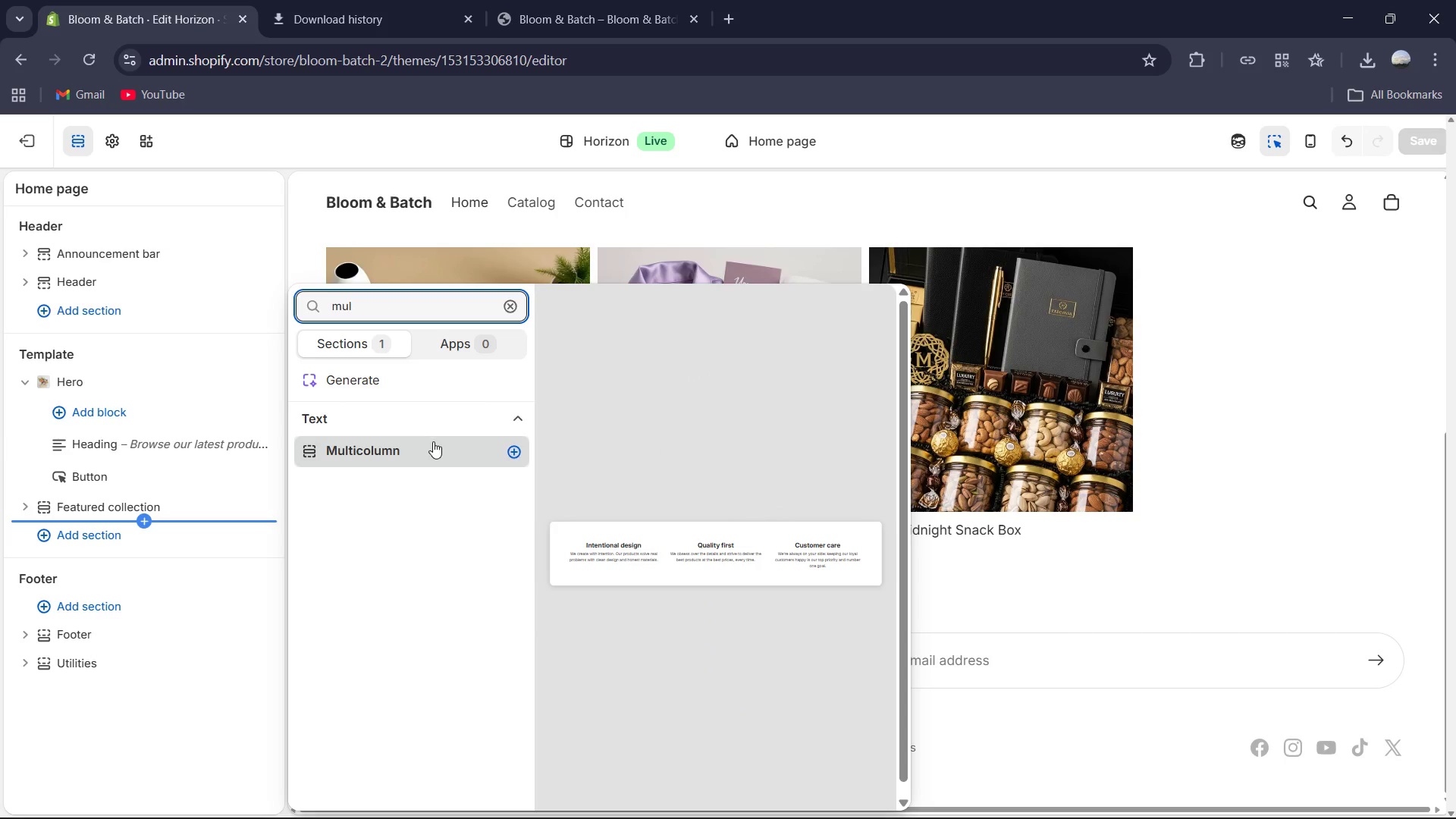 
left_click_drag(start_coordinate=[433, 443], to_coordinate=[504, 506])
 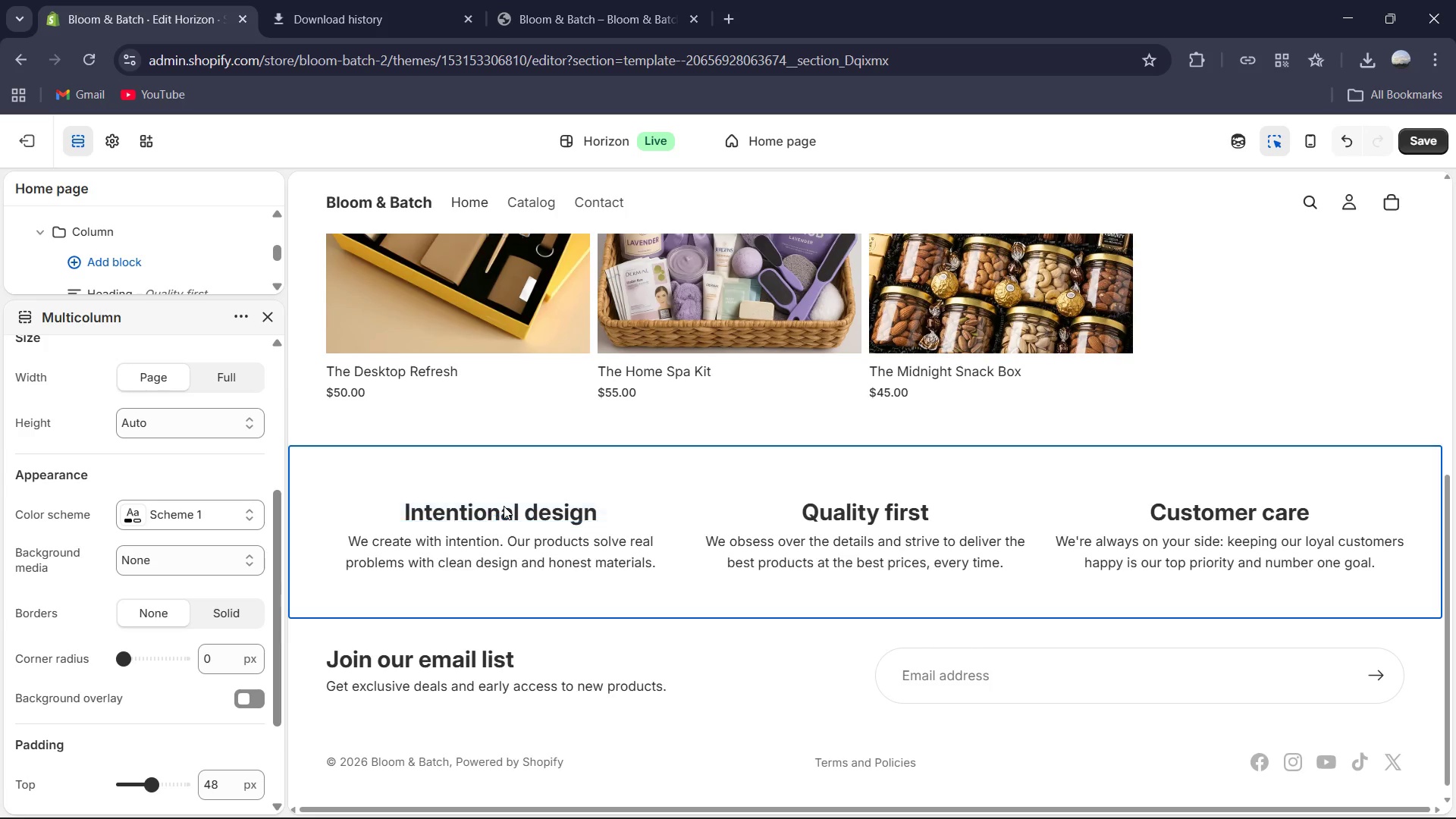 
left_click([504, 506])
 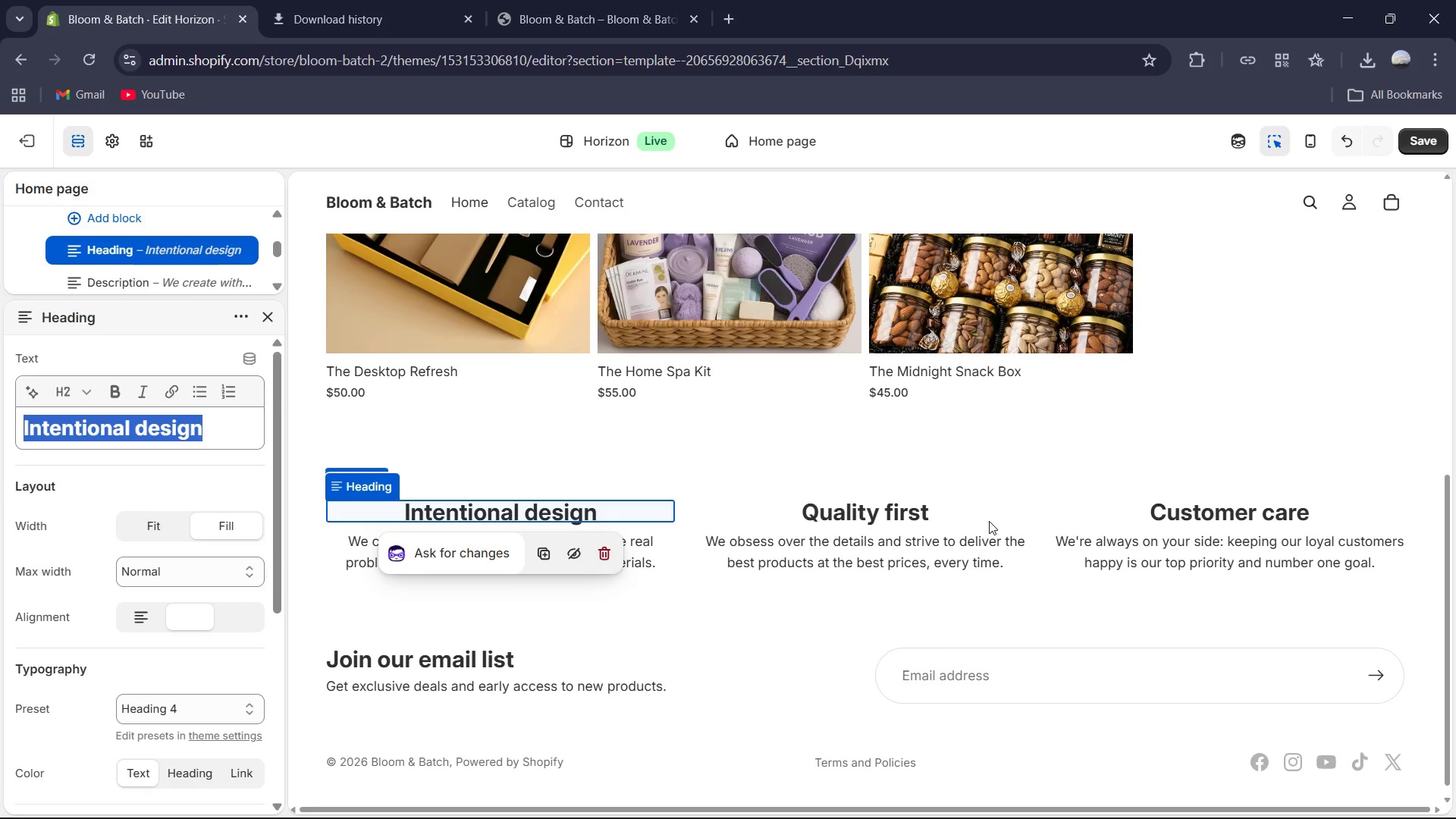 
left_click([1247, 491])
 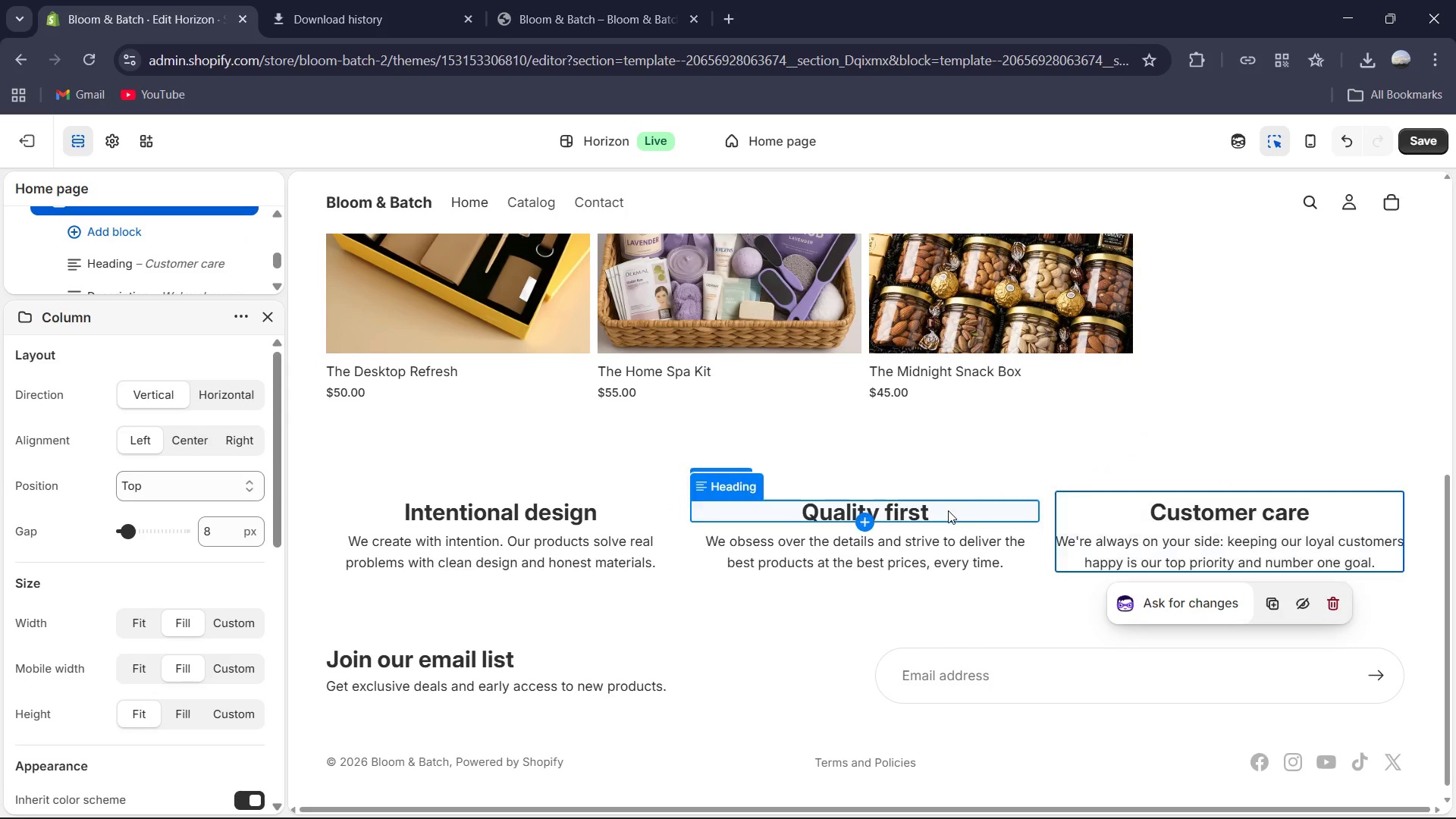 
mouse_move([1101, 484])
 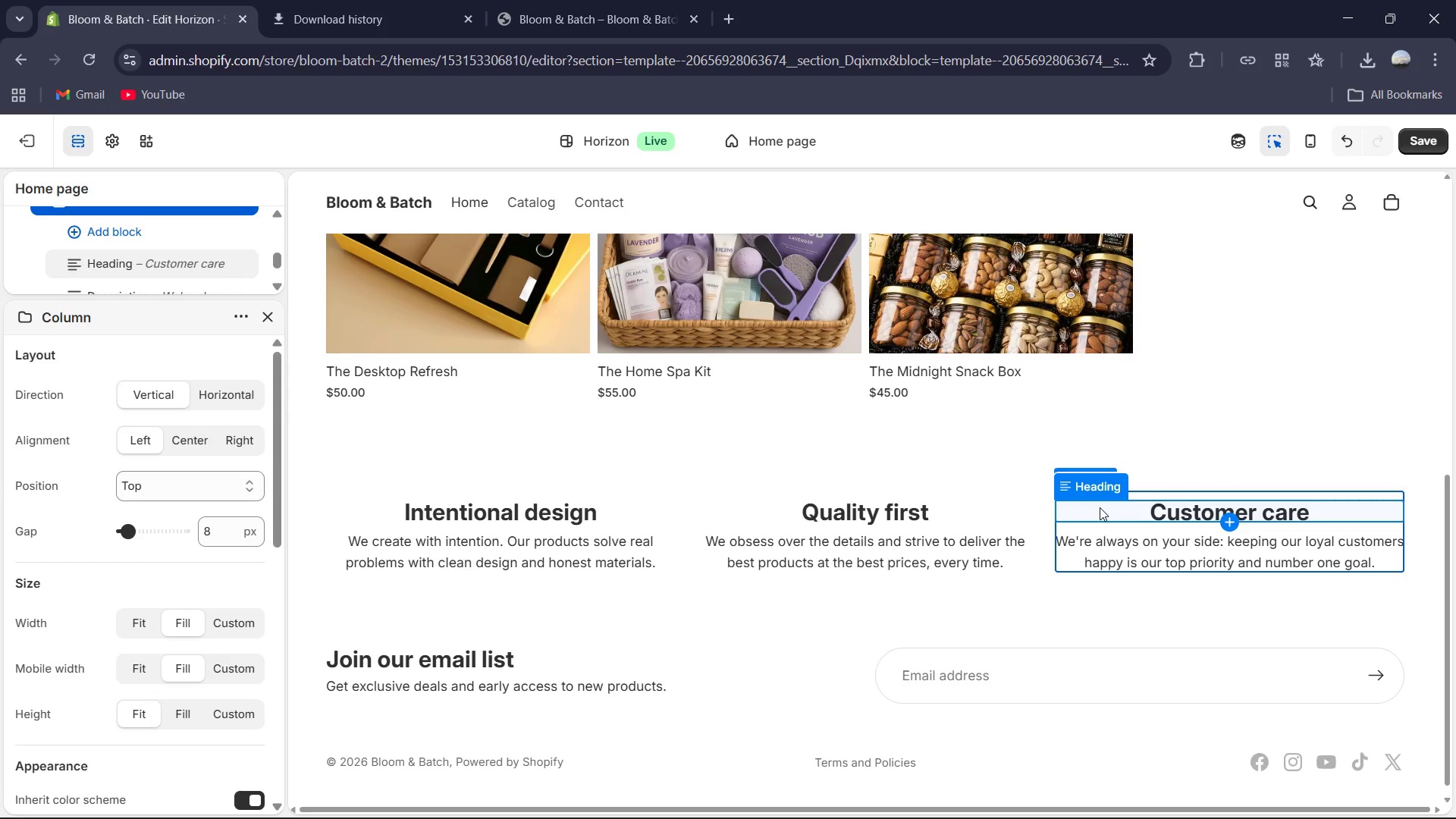 
key(Delete)
 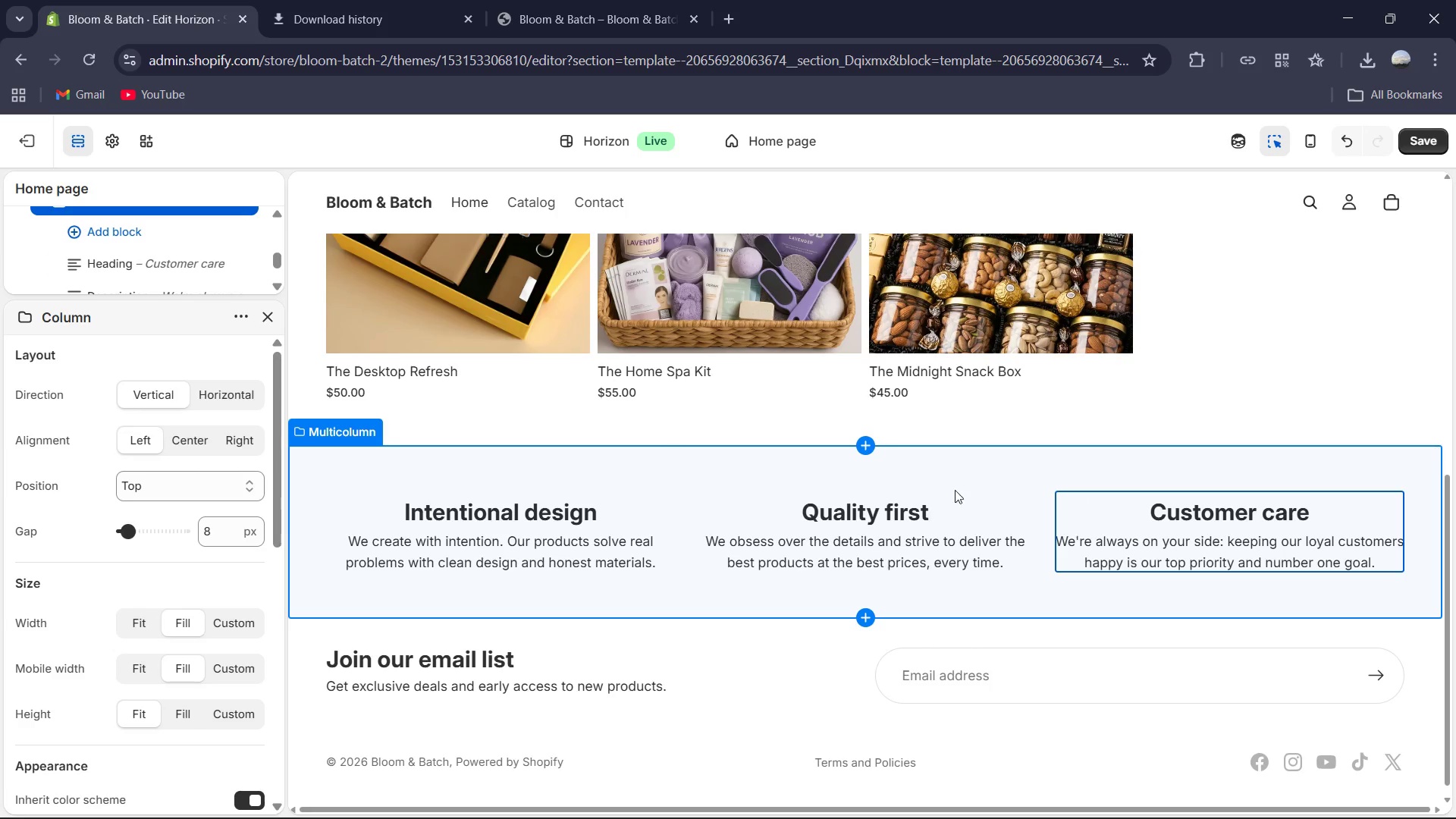 
left_click([478, 530])
 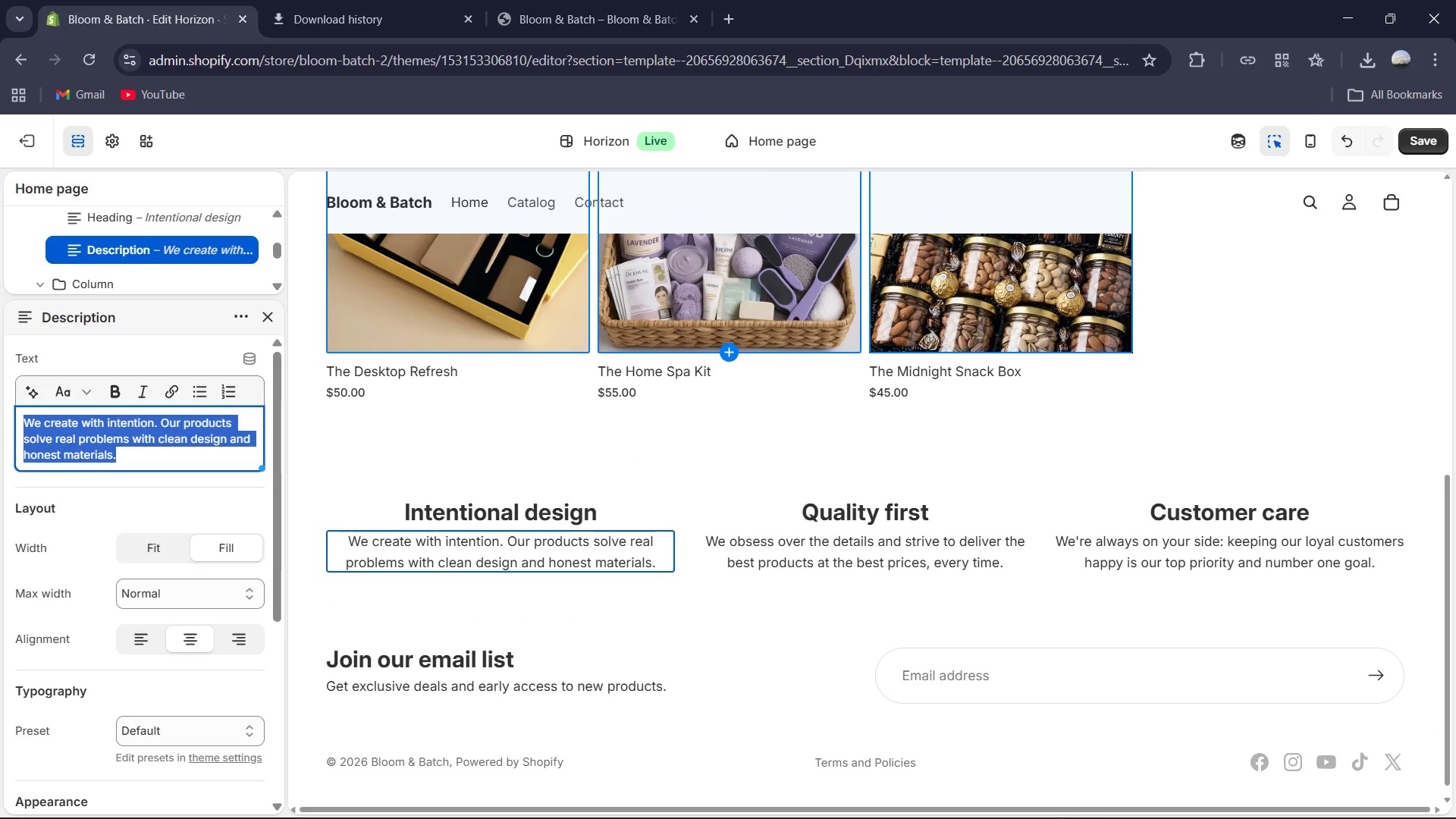 
wait(5.03)
 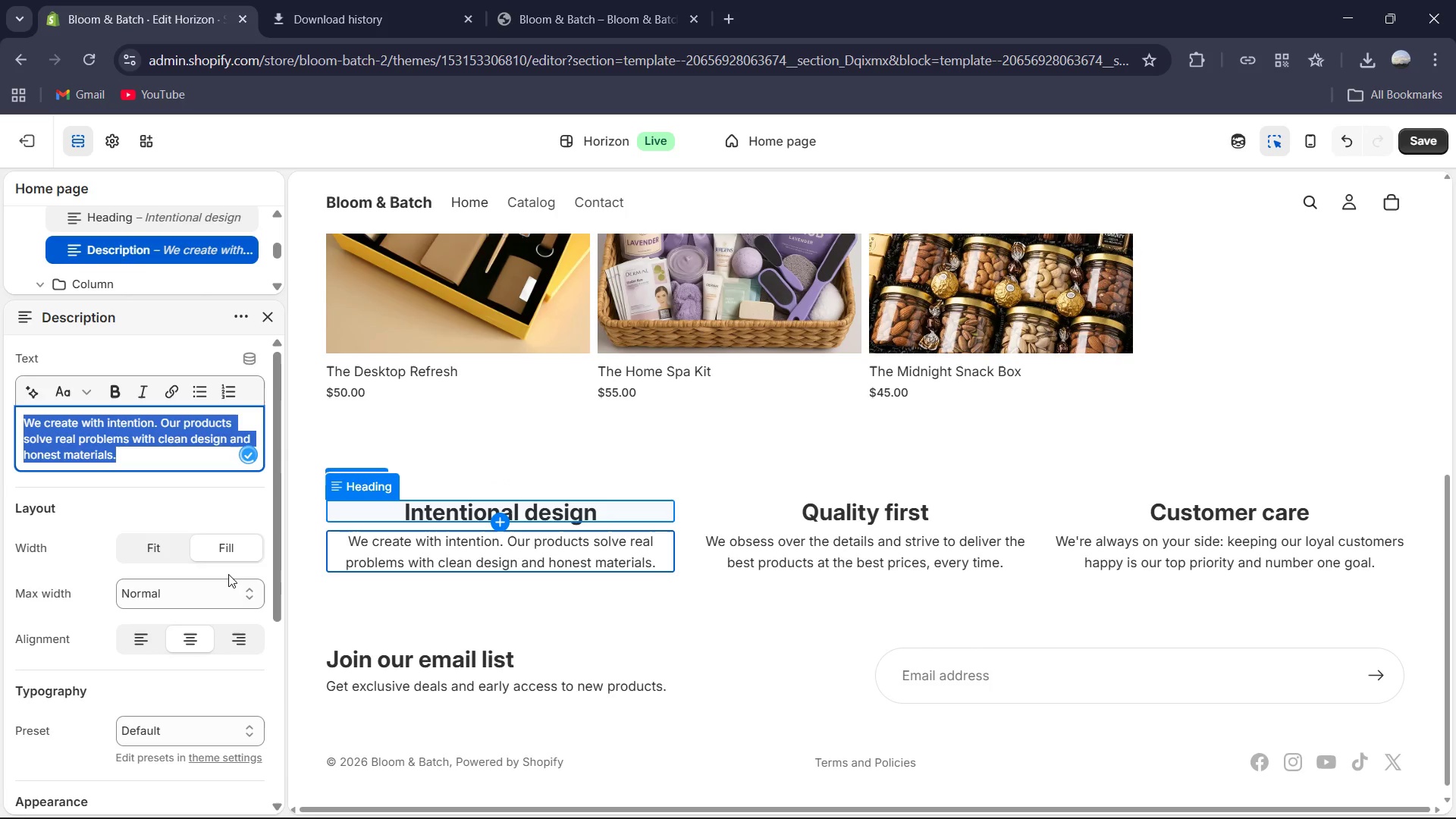 
key(Meta+MetaLeft)
 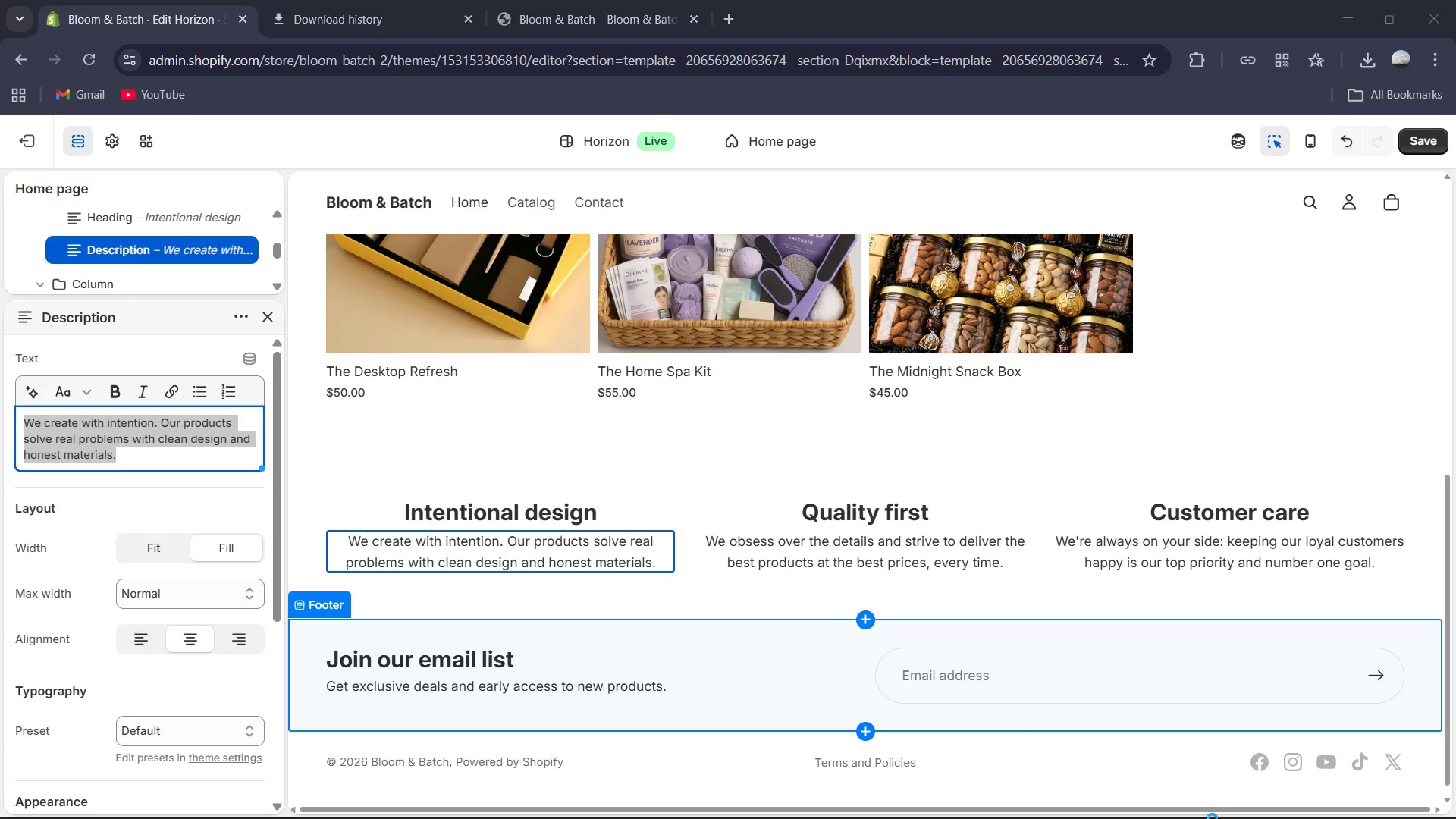 
key(Meta+MetaLeft)
 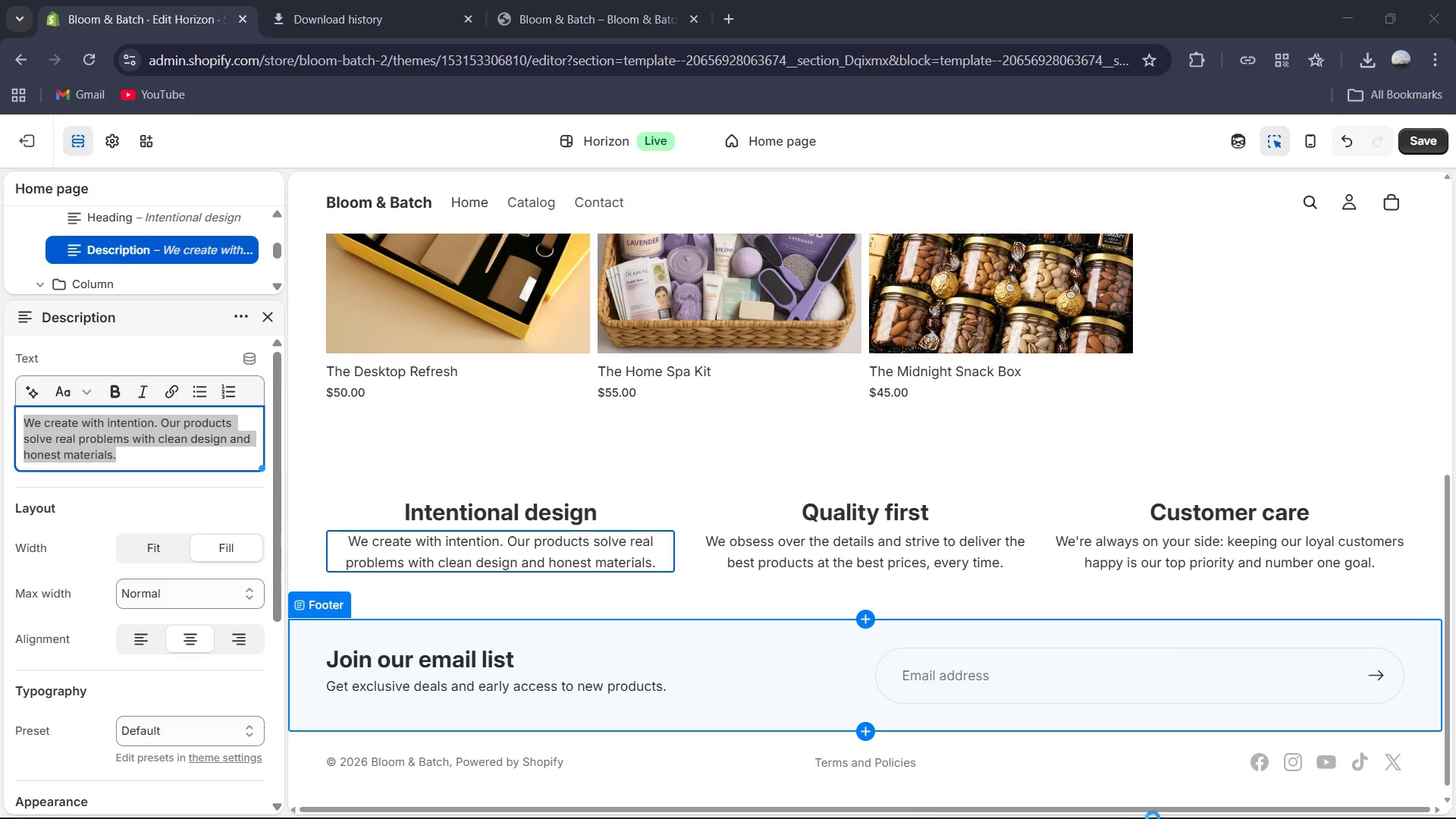 
wait(7.22)
 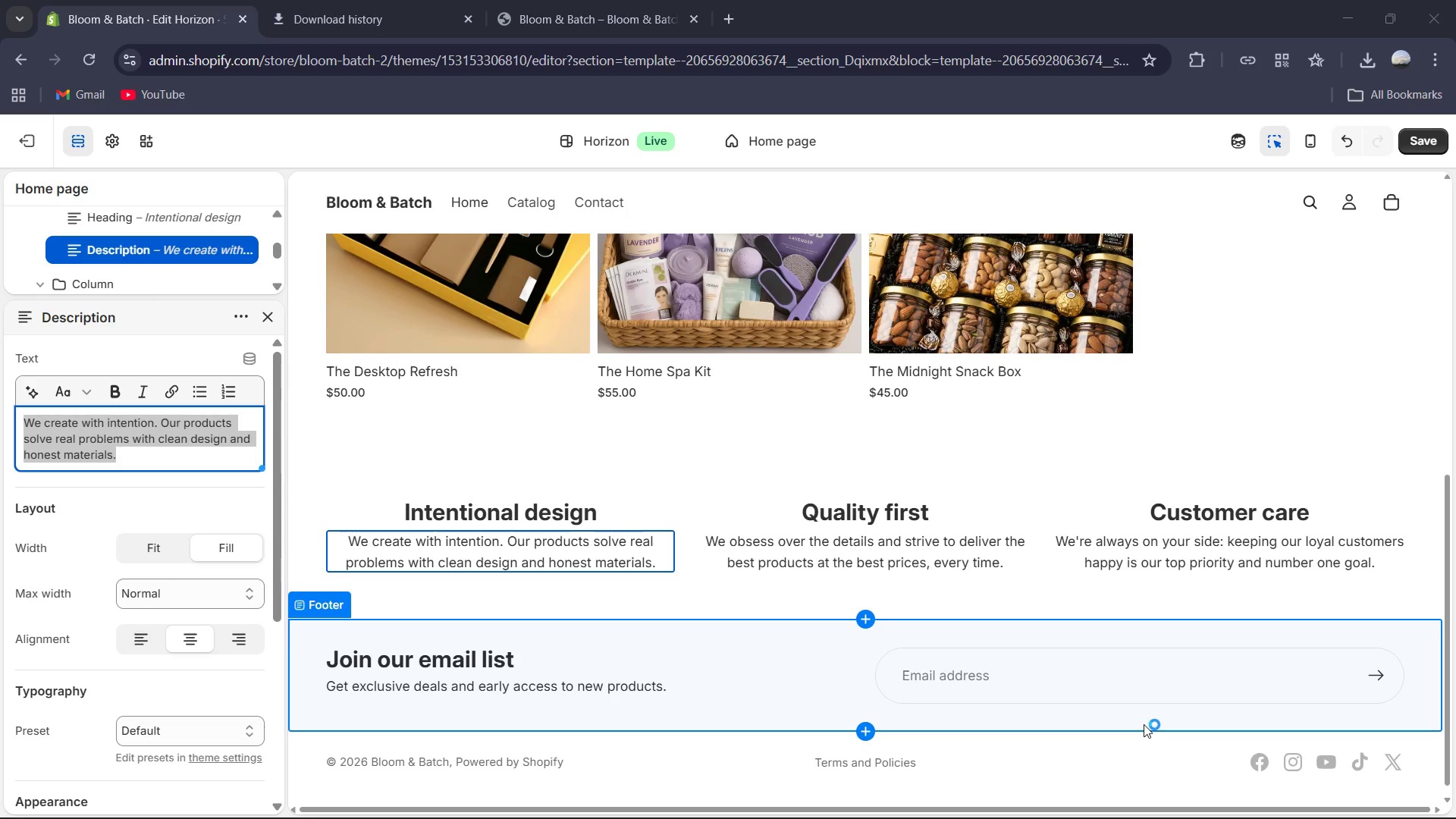 
left_click([560, 510])
 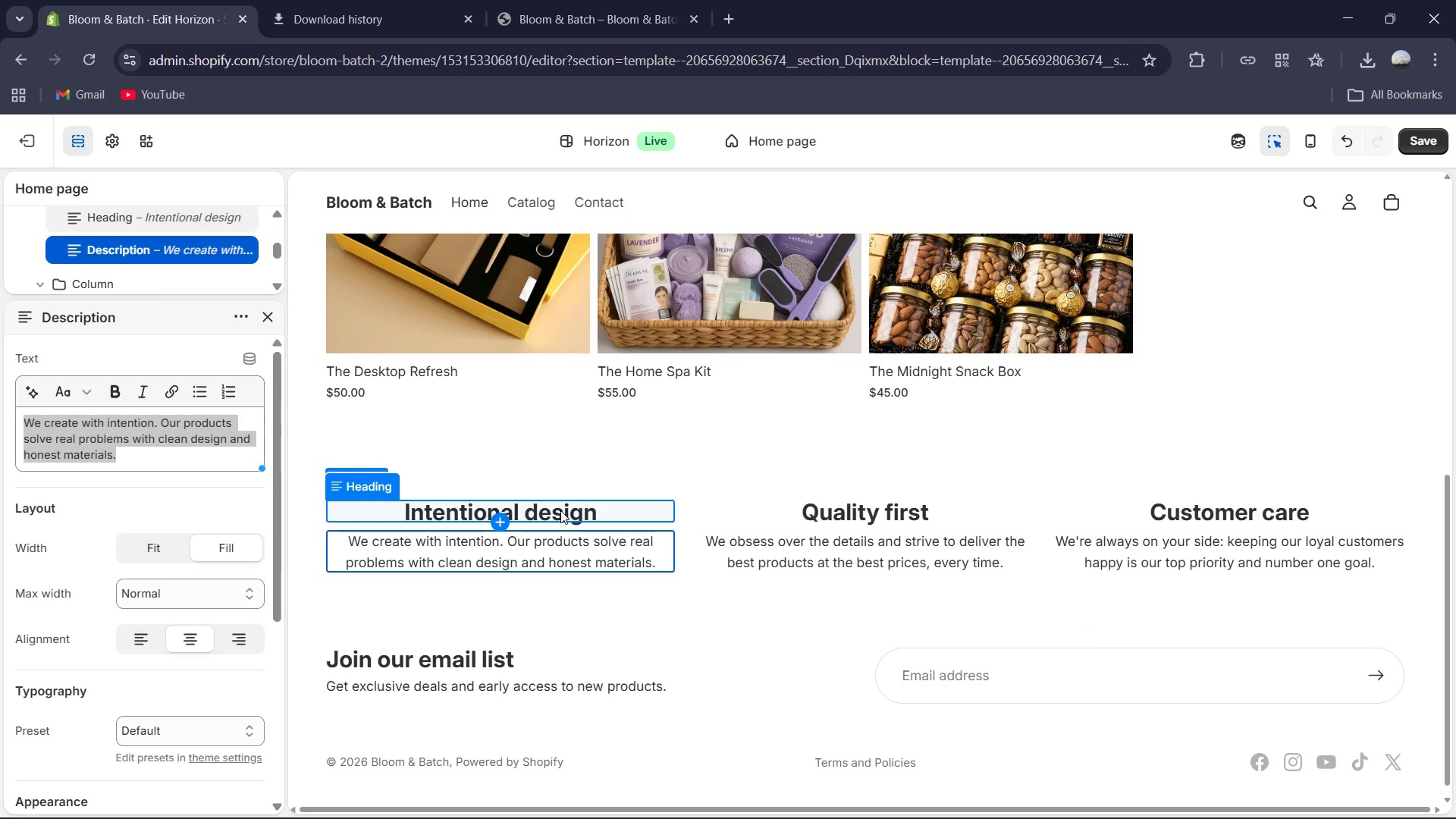 
mouse_move([132, 421])
 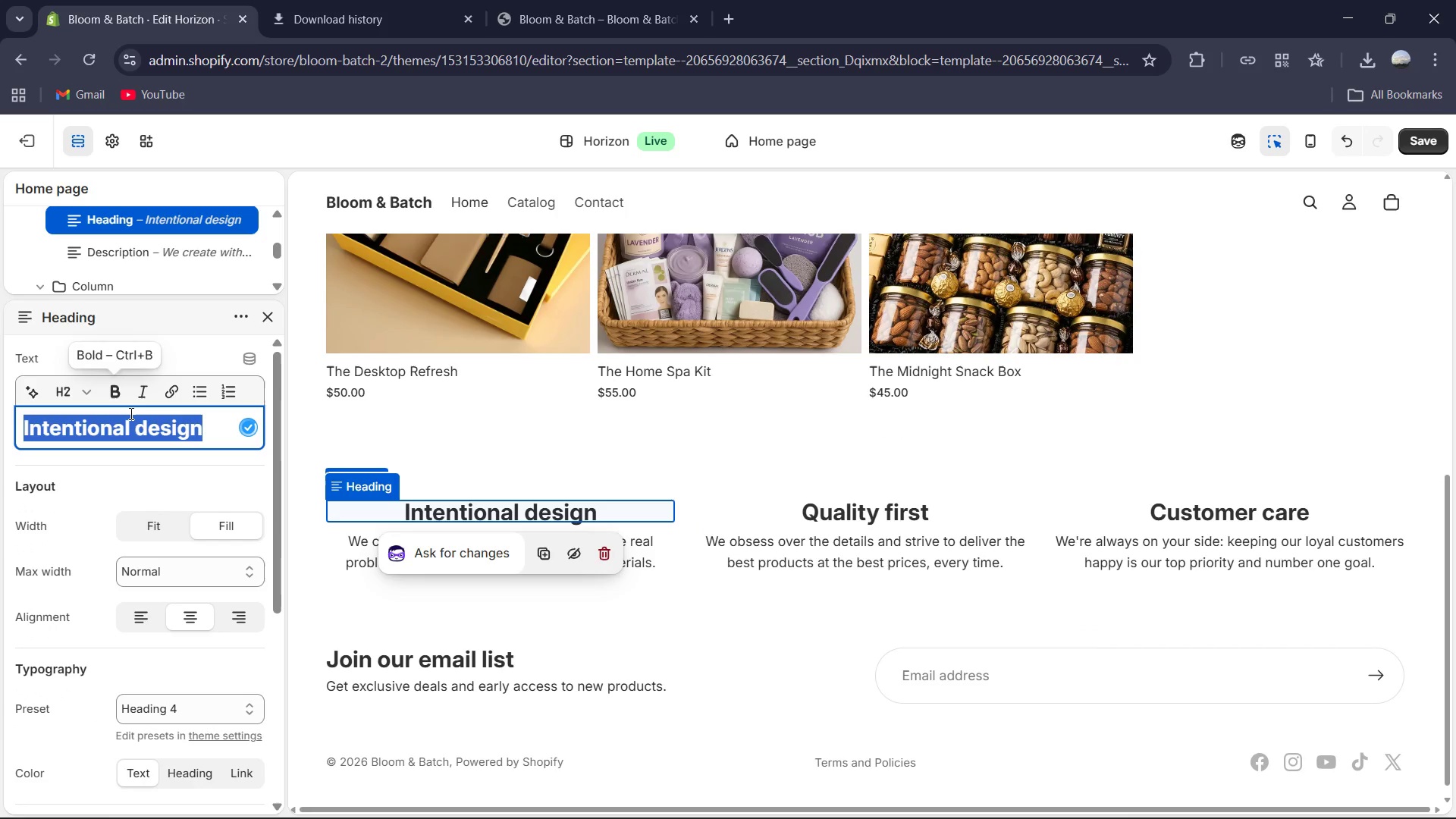 
type(D)
key(Backspace)
type(Standard )
 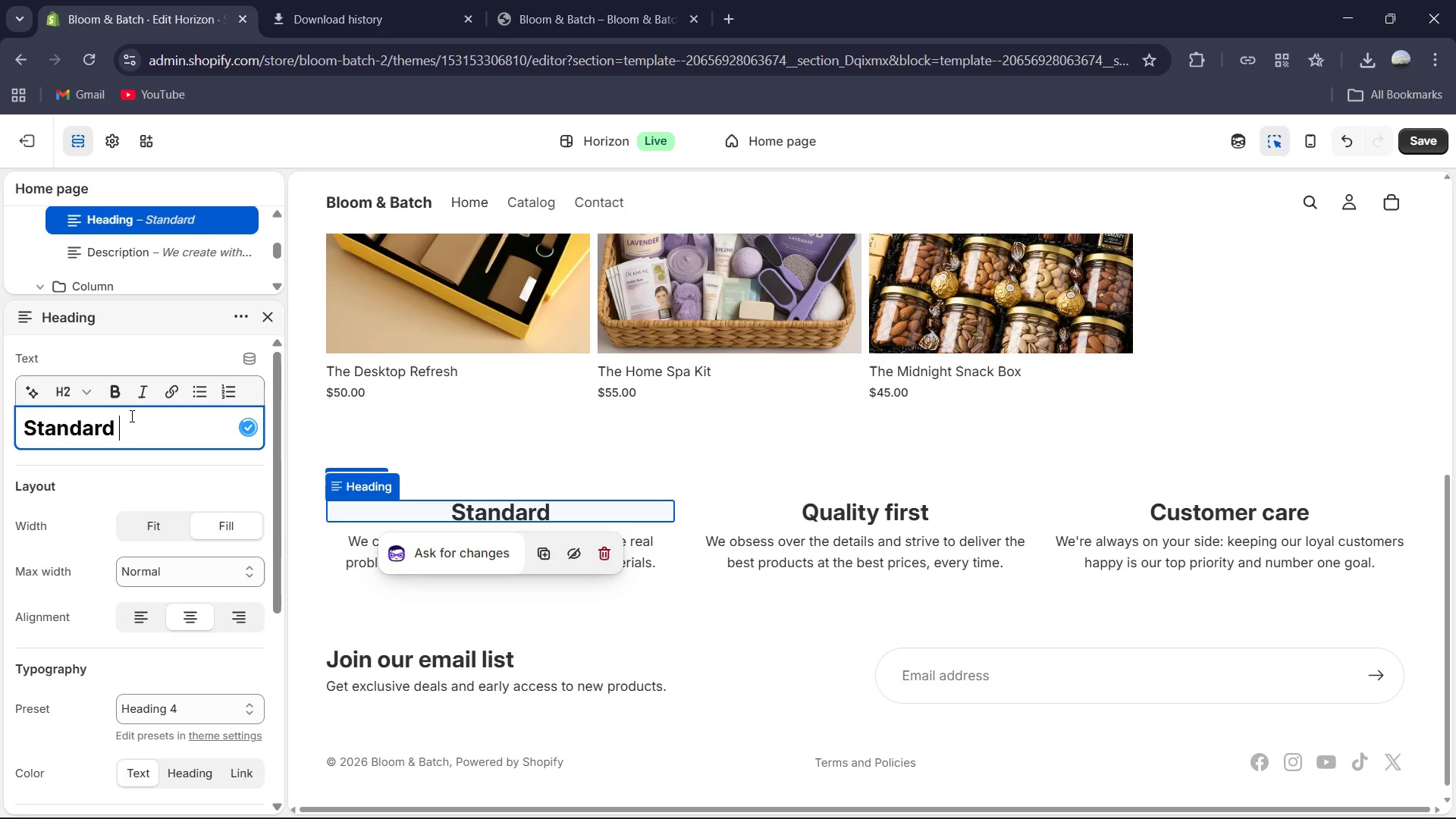 
type(Bundle Tier )
 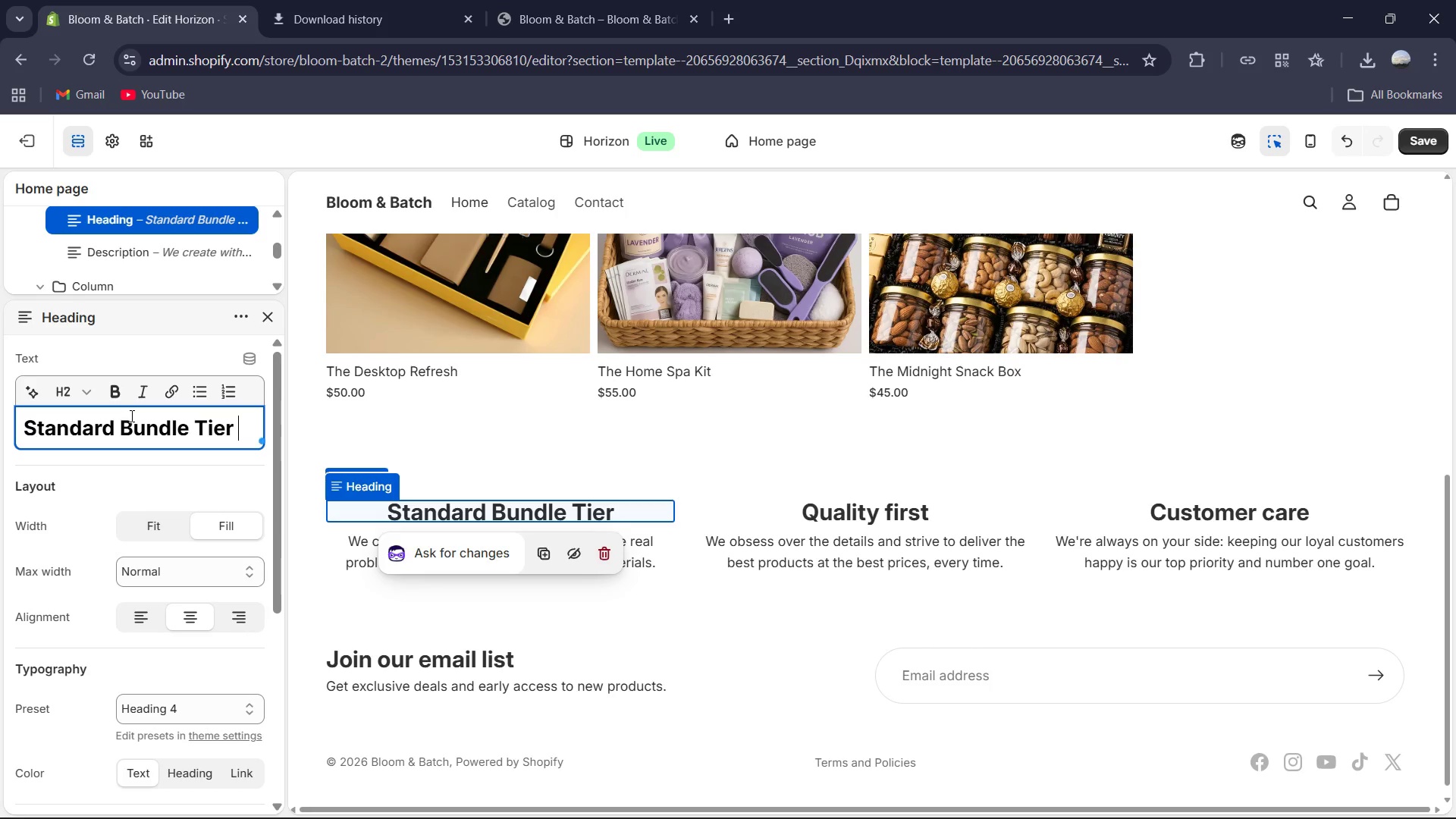 
left_click([900, 507])
 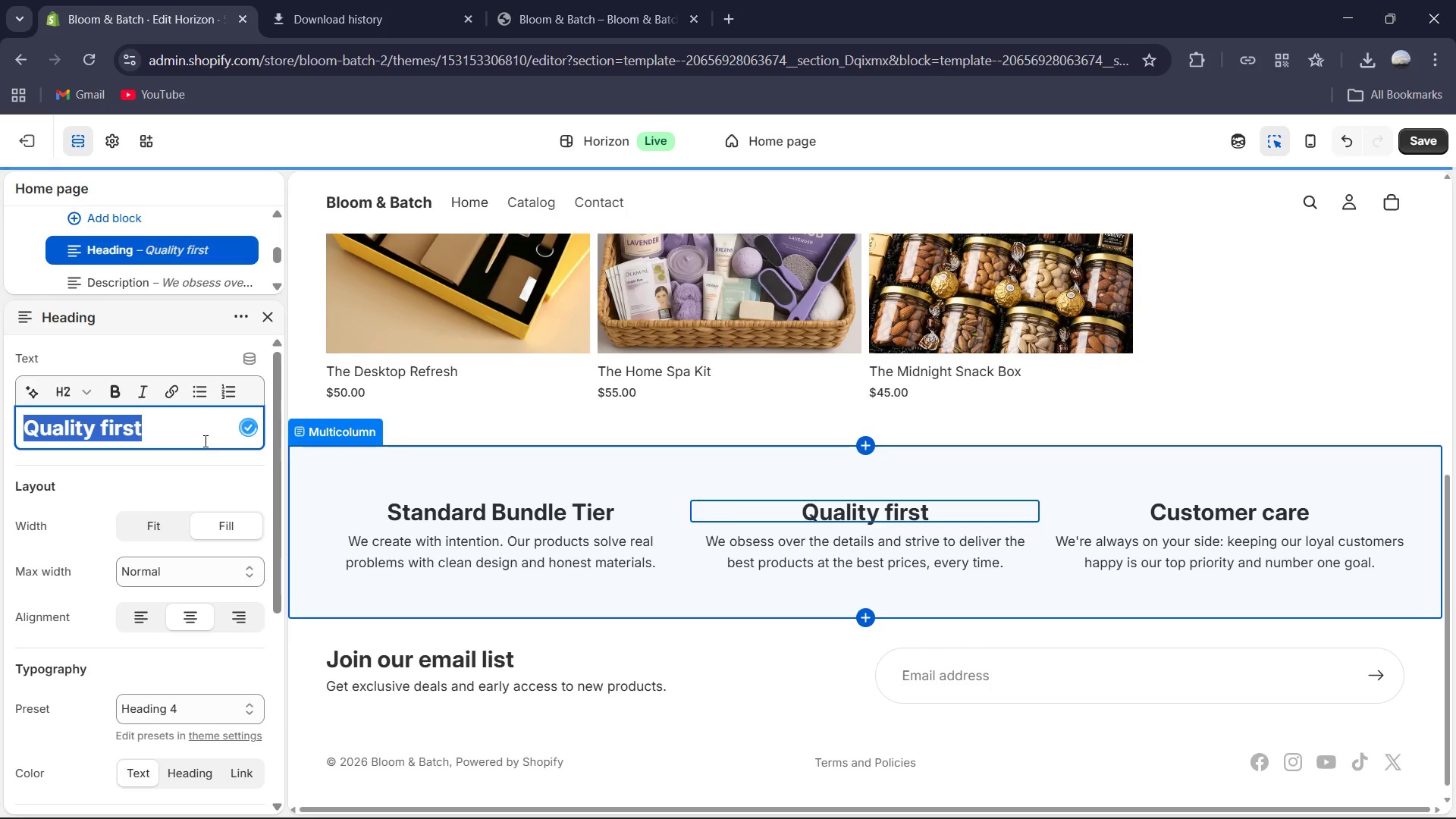 
key(Control+A)
 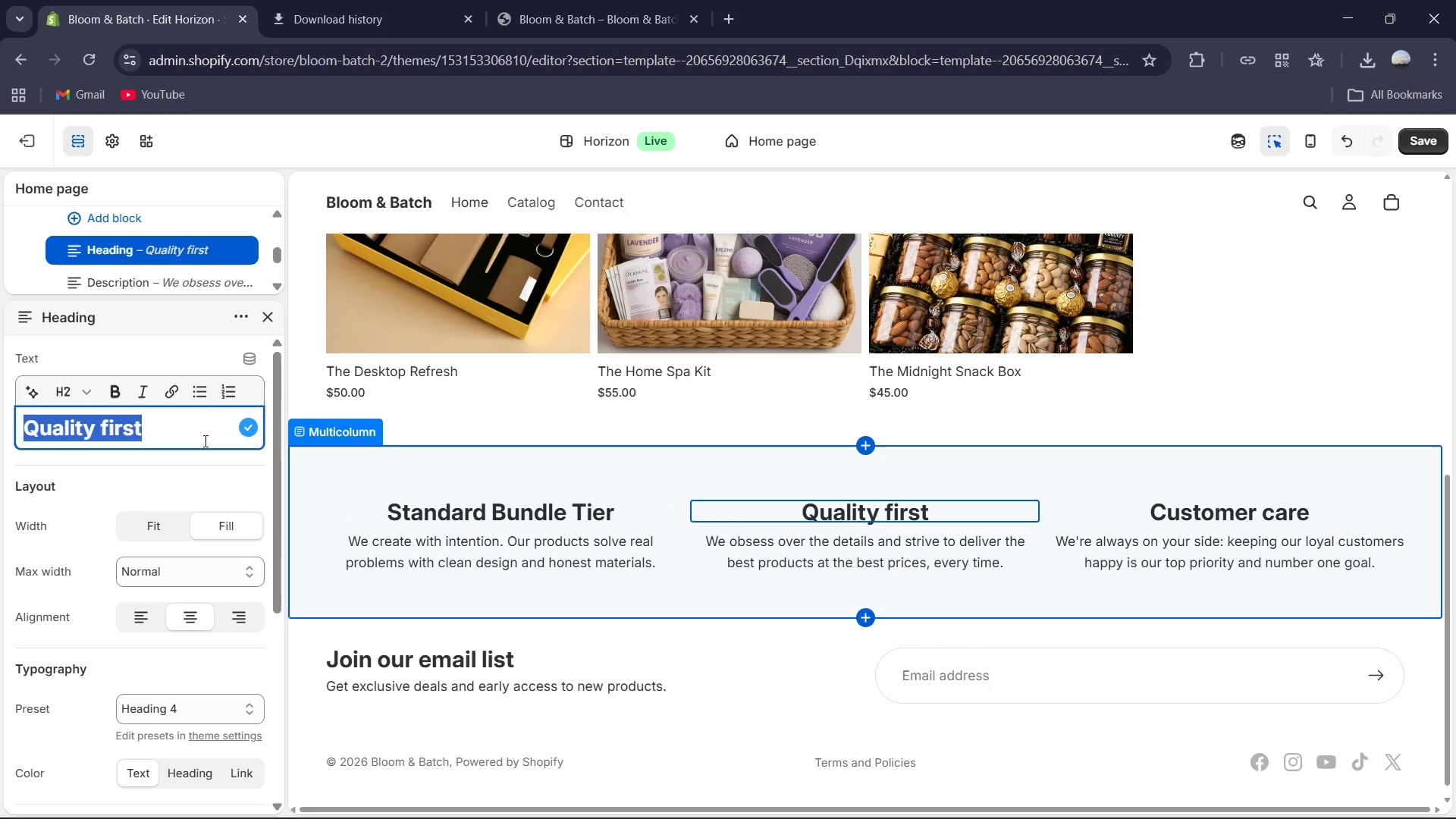 
type(Deluxe Bundle Tier )
 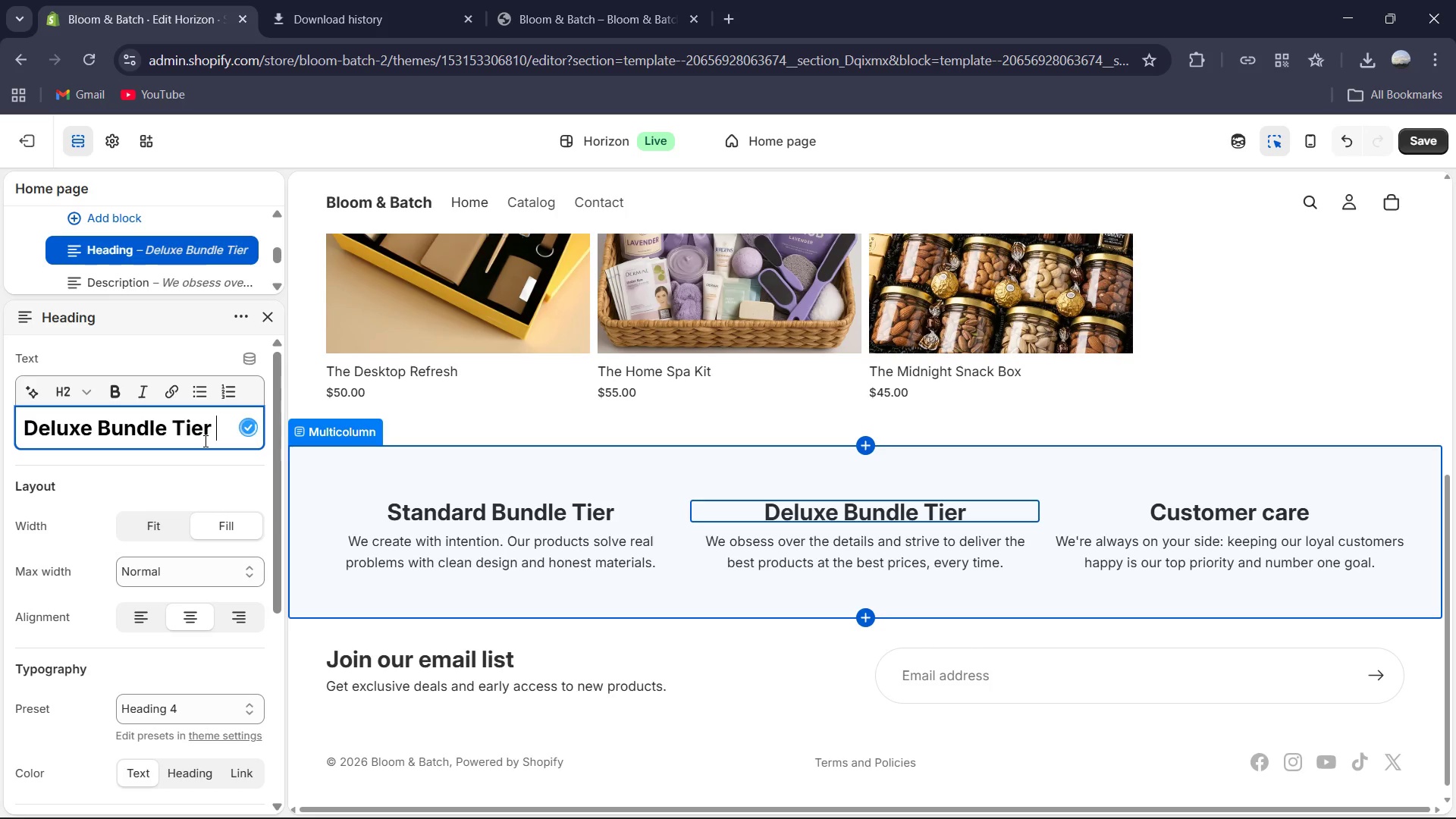 